 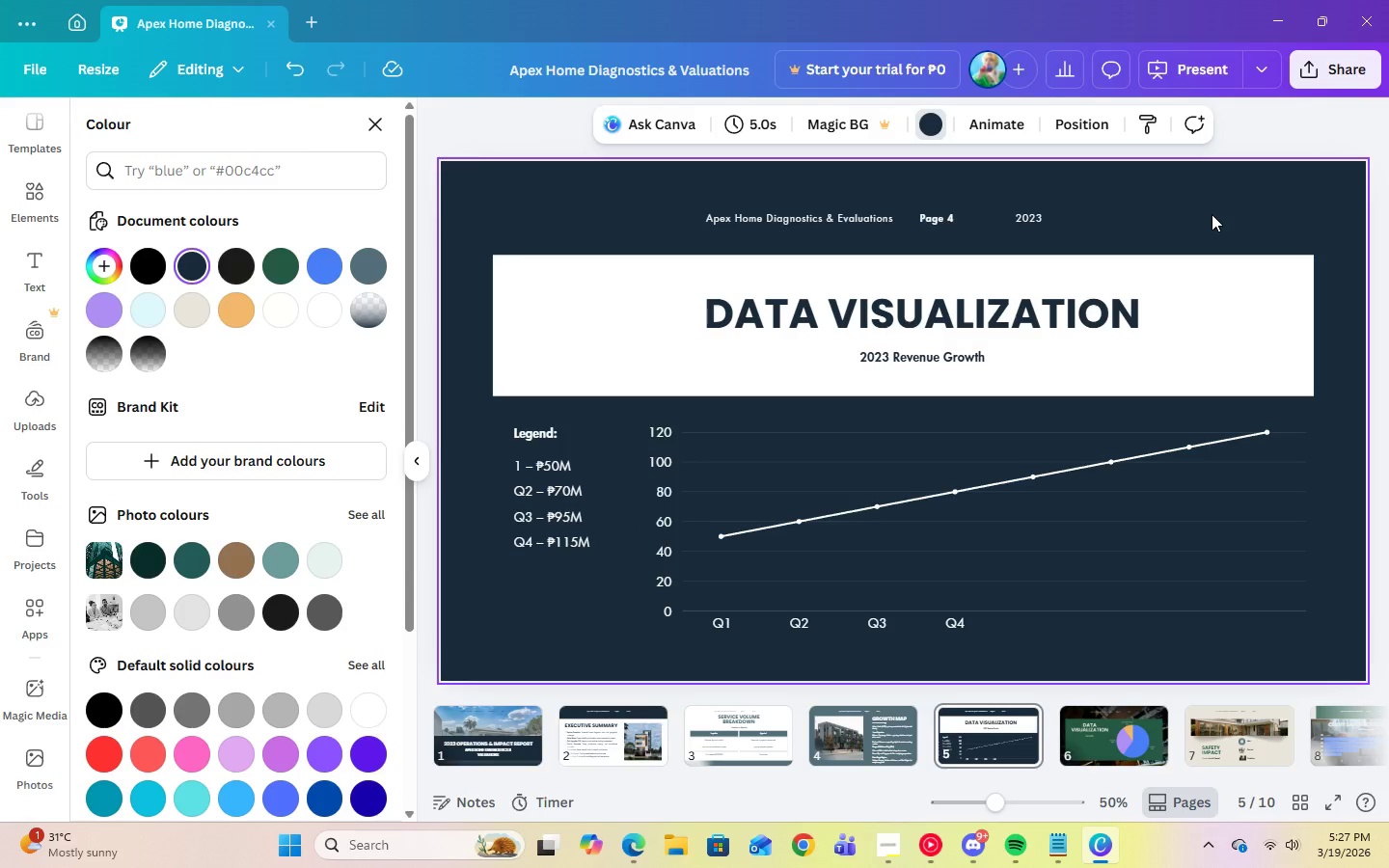 
left_click([1138, 748])
 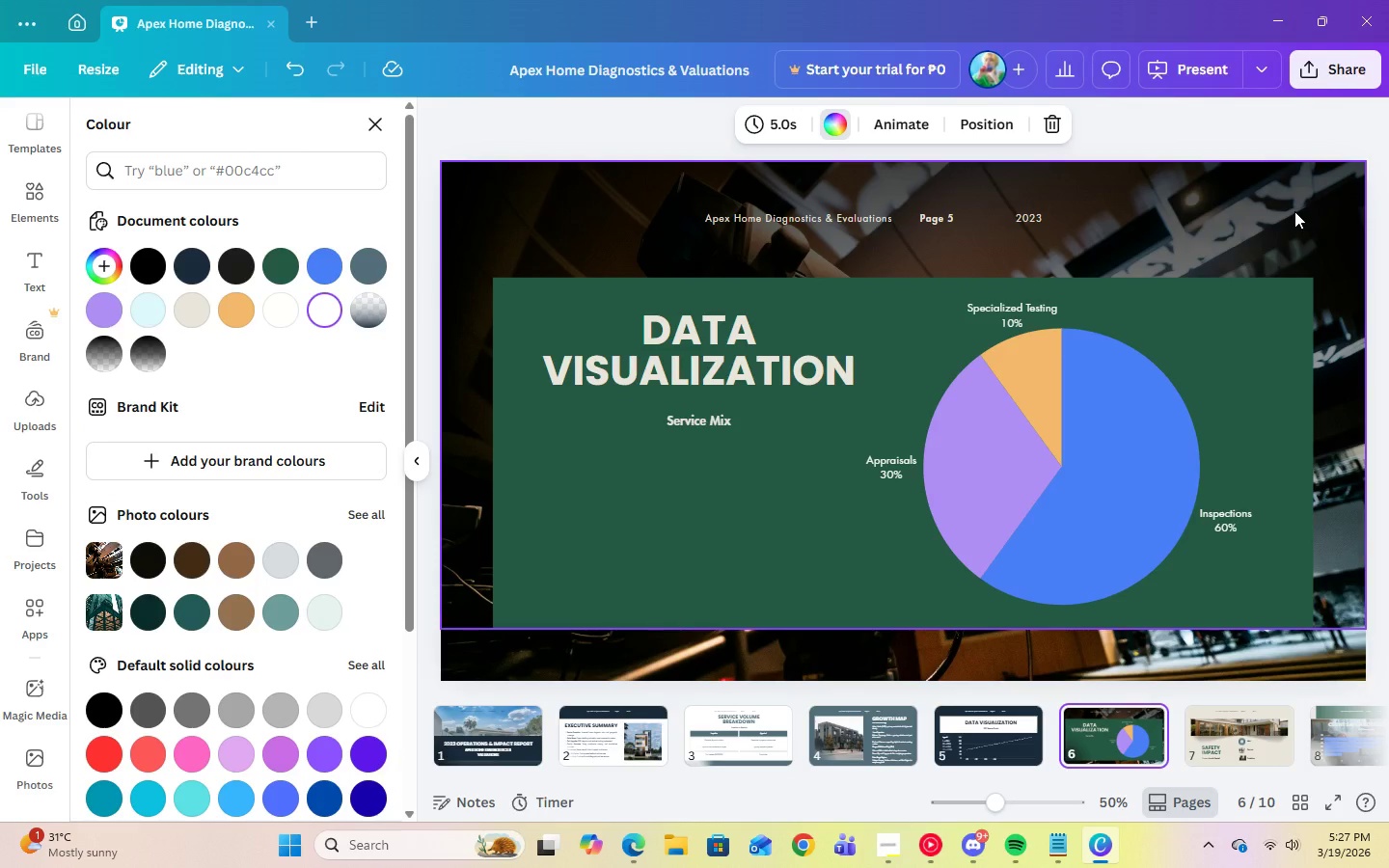 
wait(7.72)
 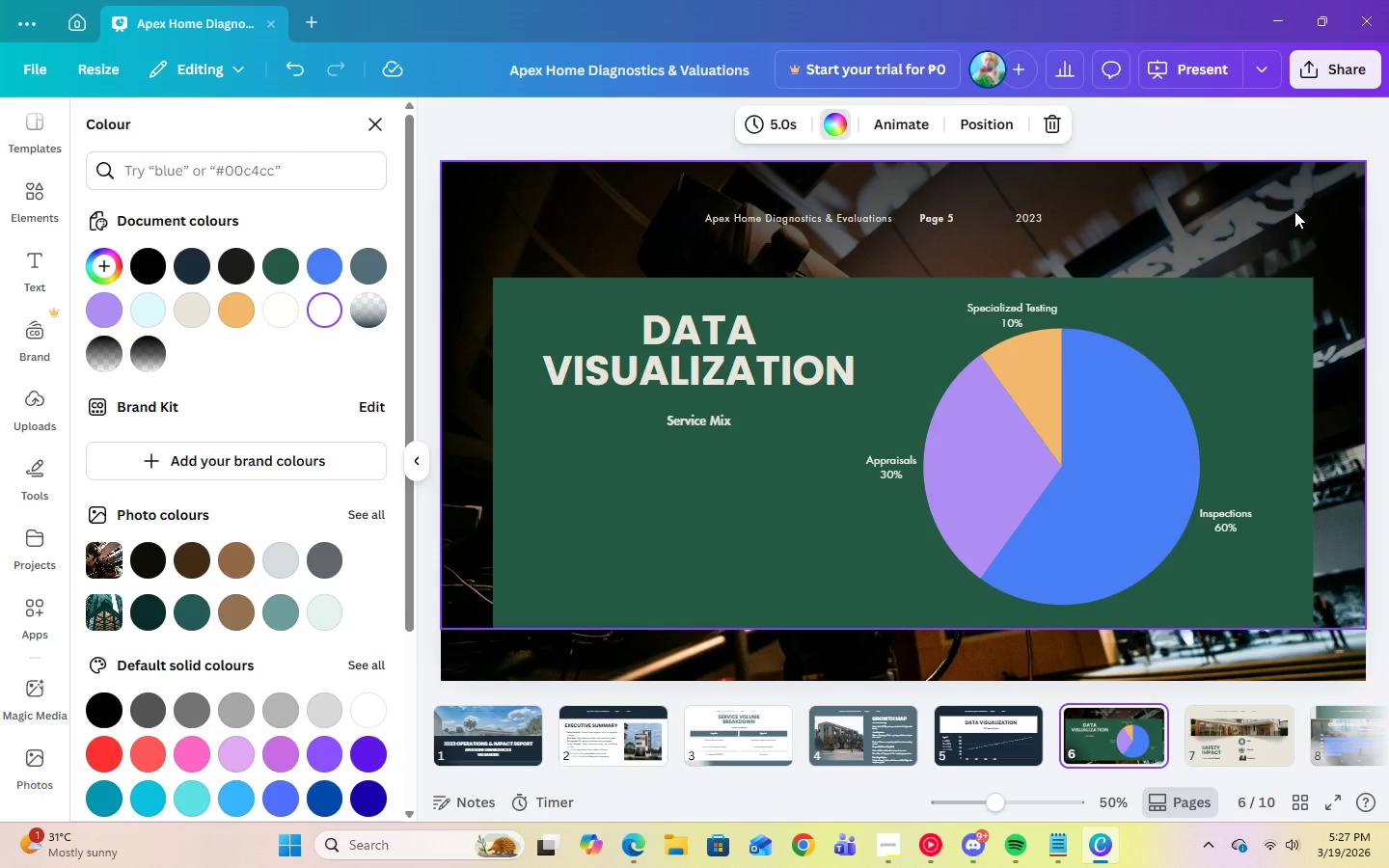 
left_click([512, 638])
 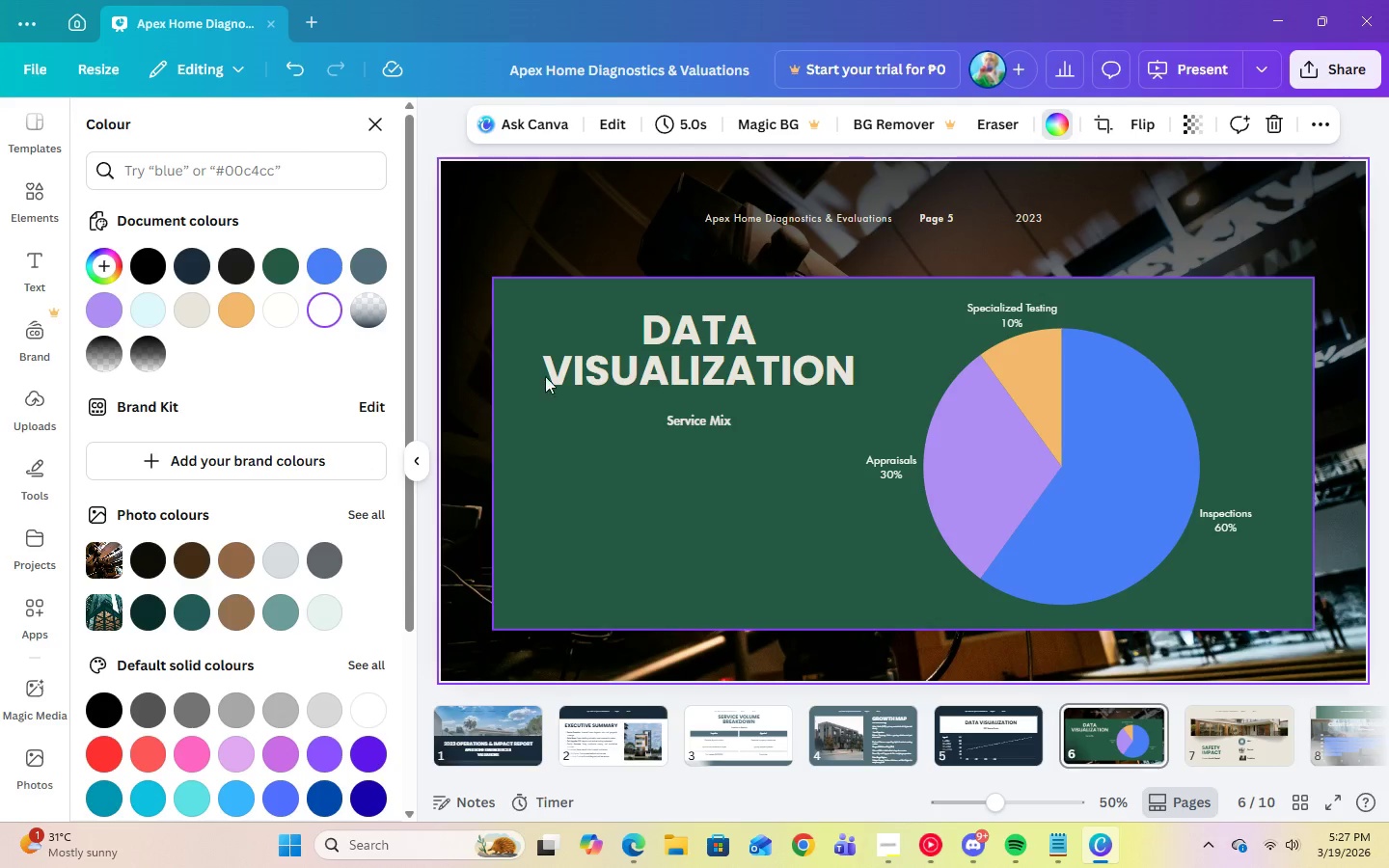 
left_click([561, 189])
 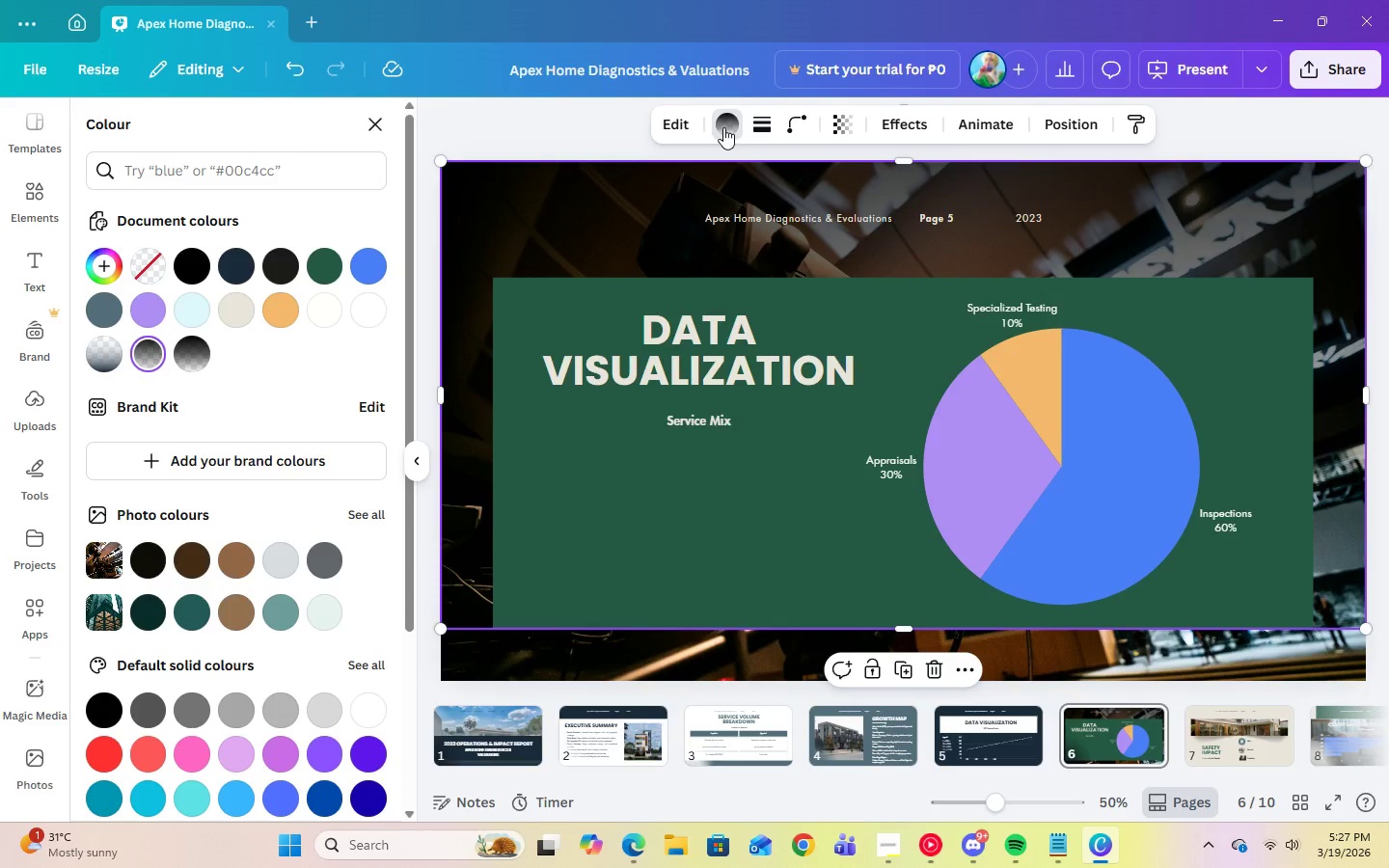 
wait(5.38)
 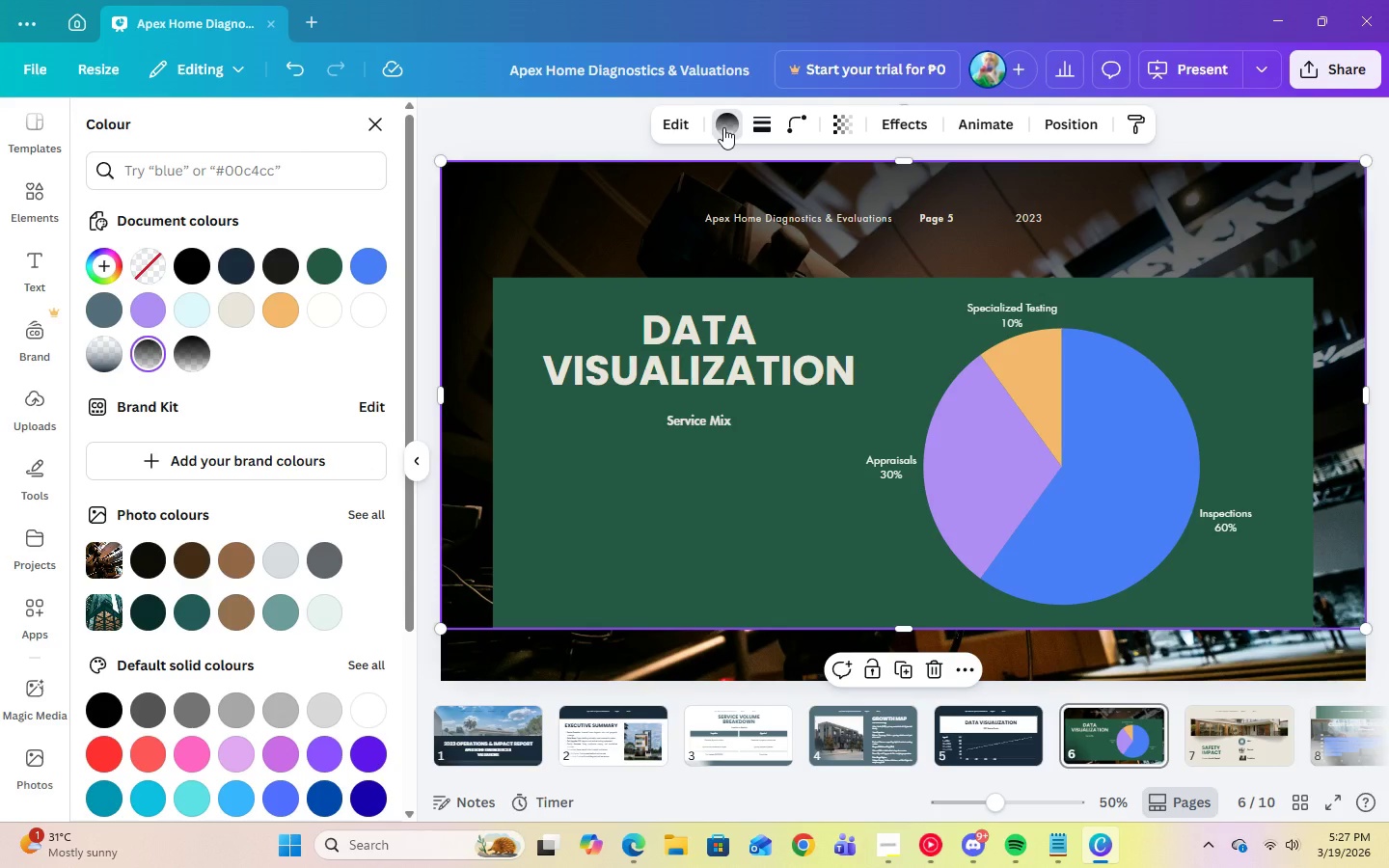 
left_click([723, 127])
 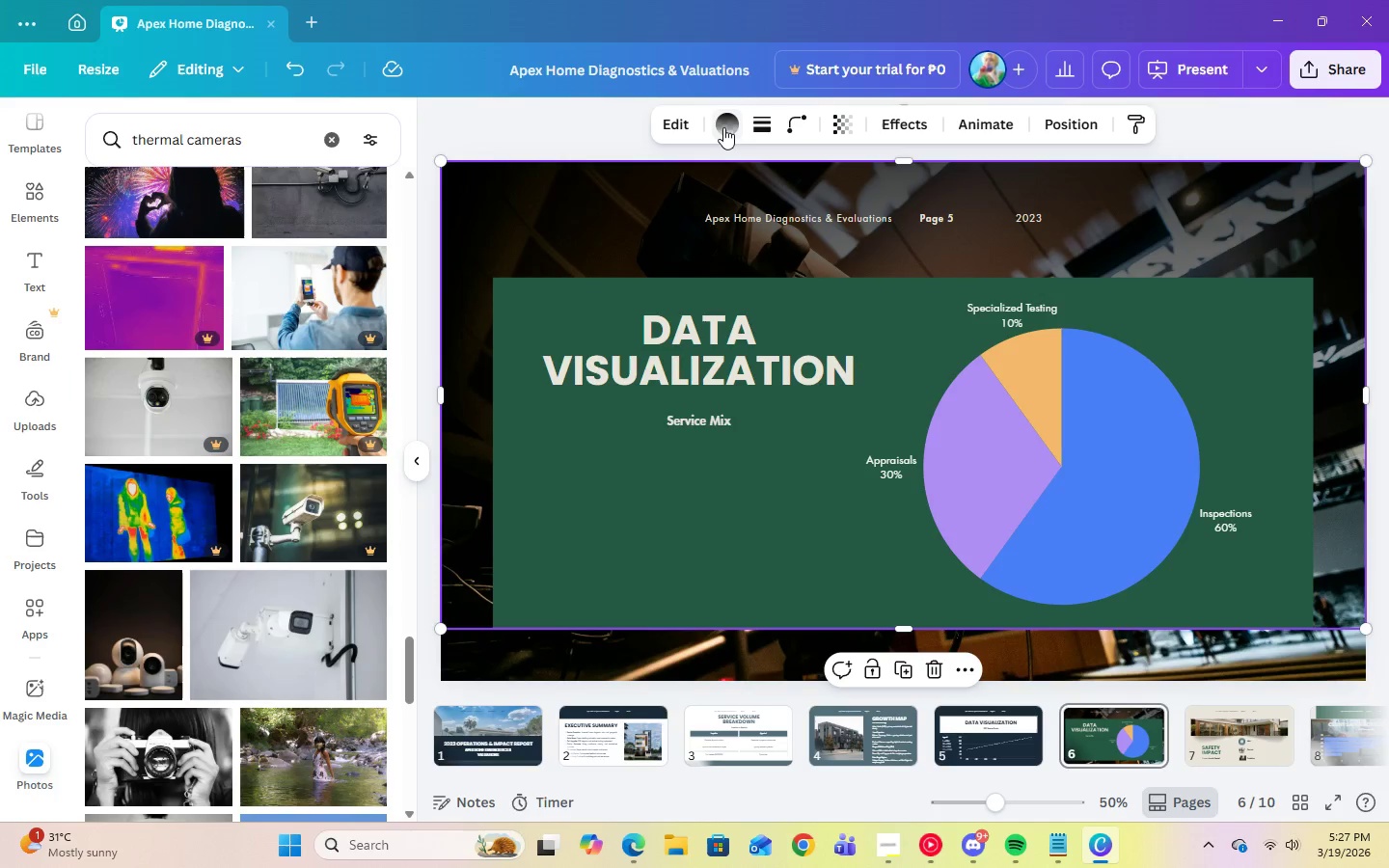 
left_click([723, 127])
 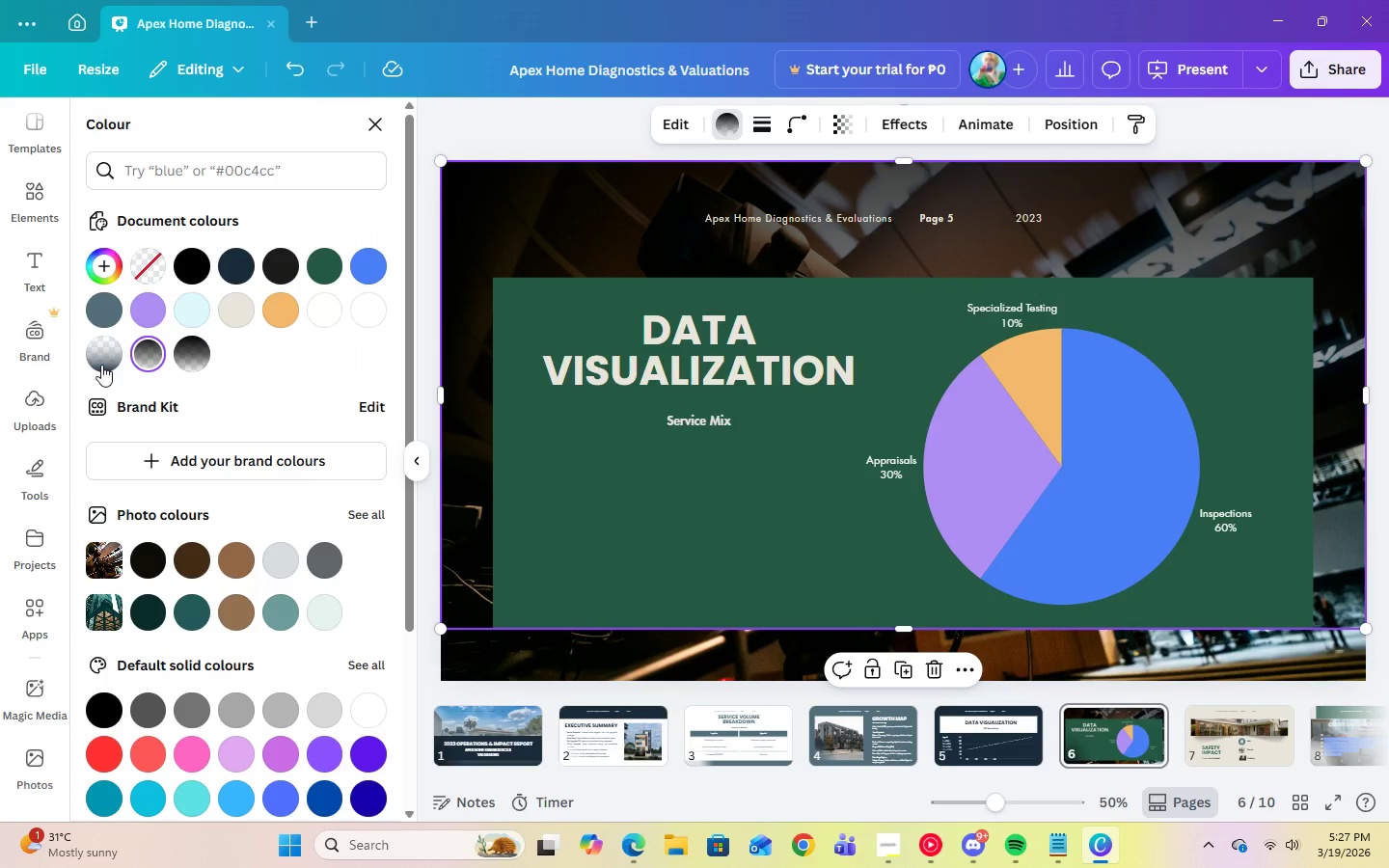 
left_click([102, 350])
 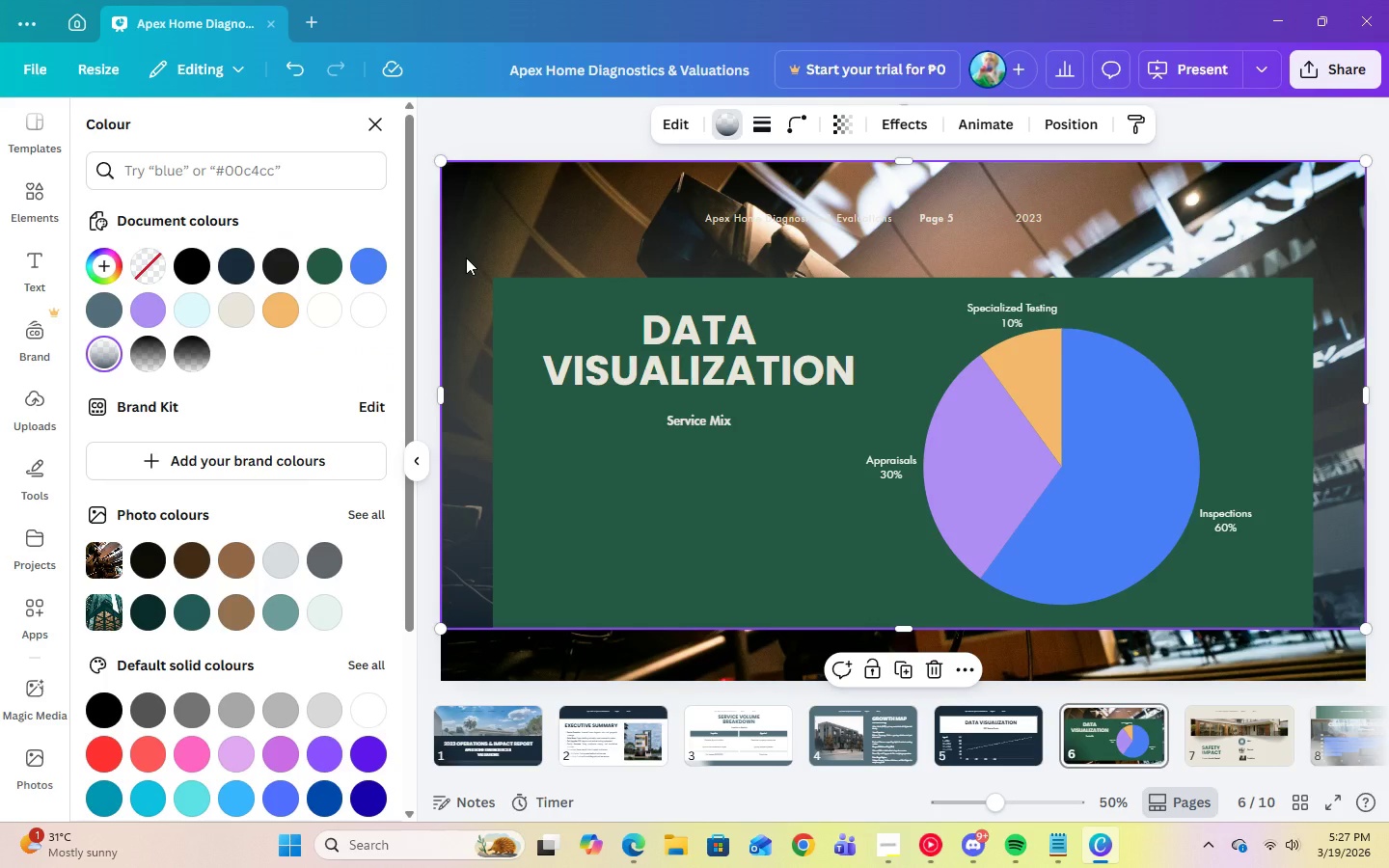 
wait(5.66)
 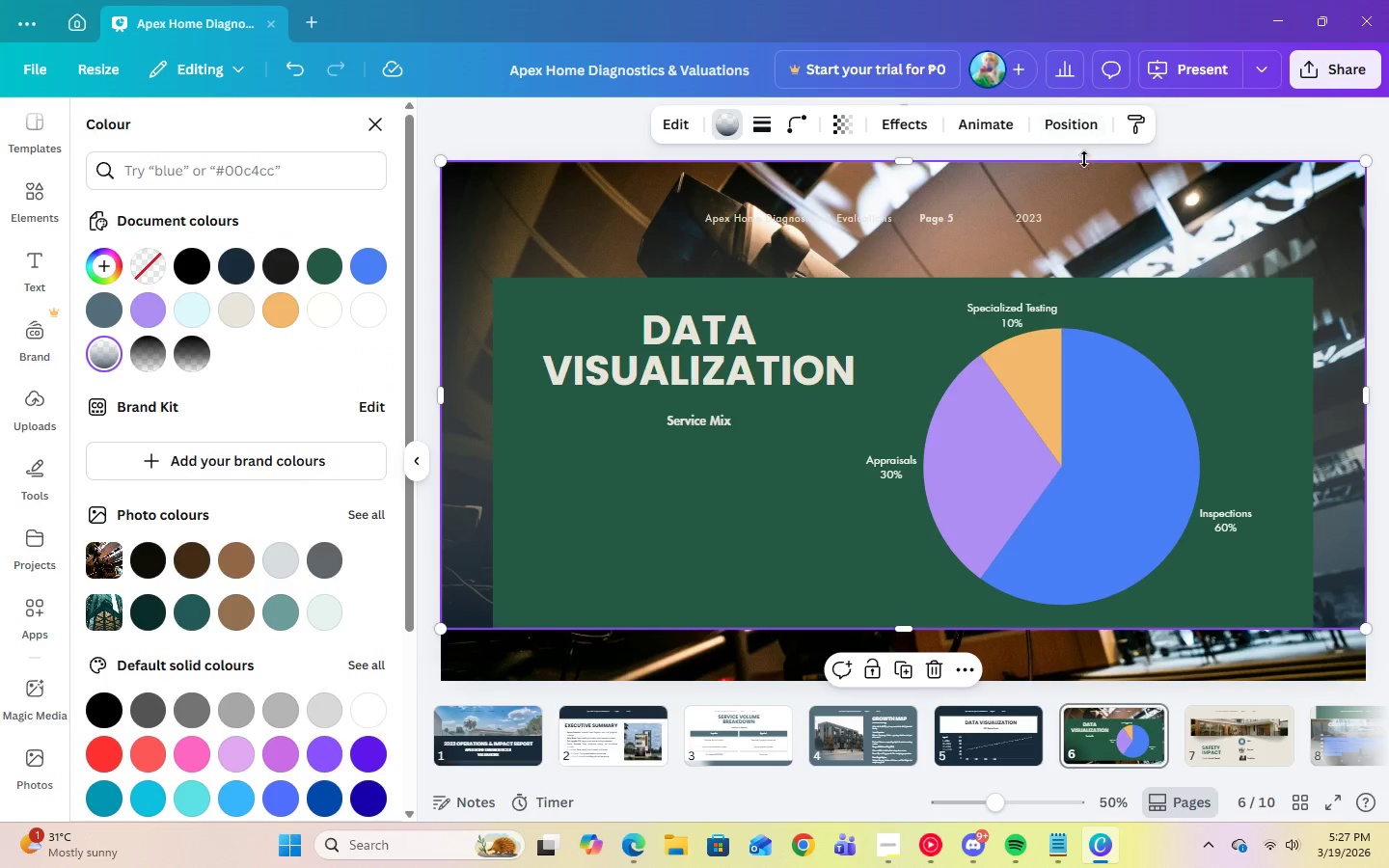 
left_click([740, 127])
 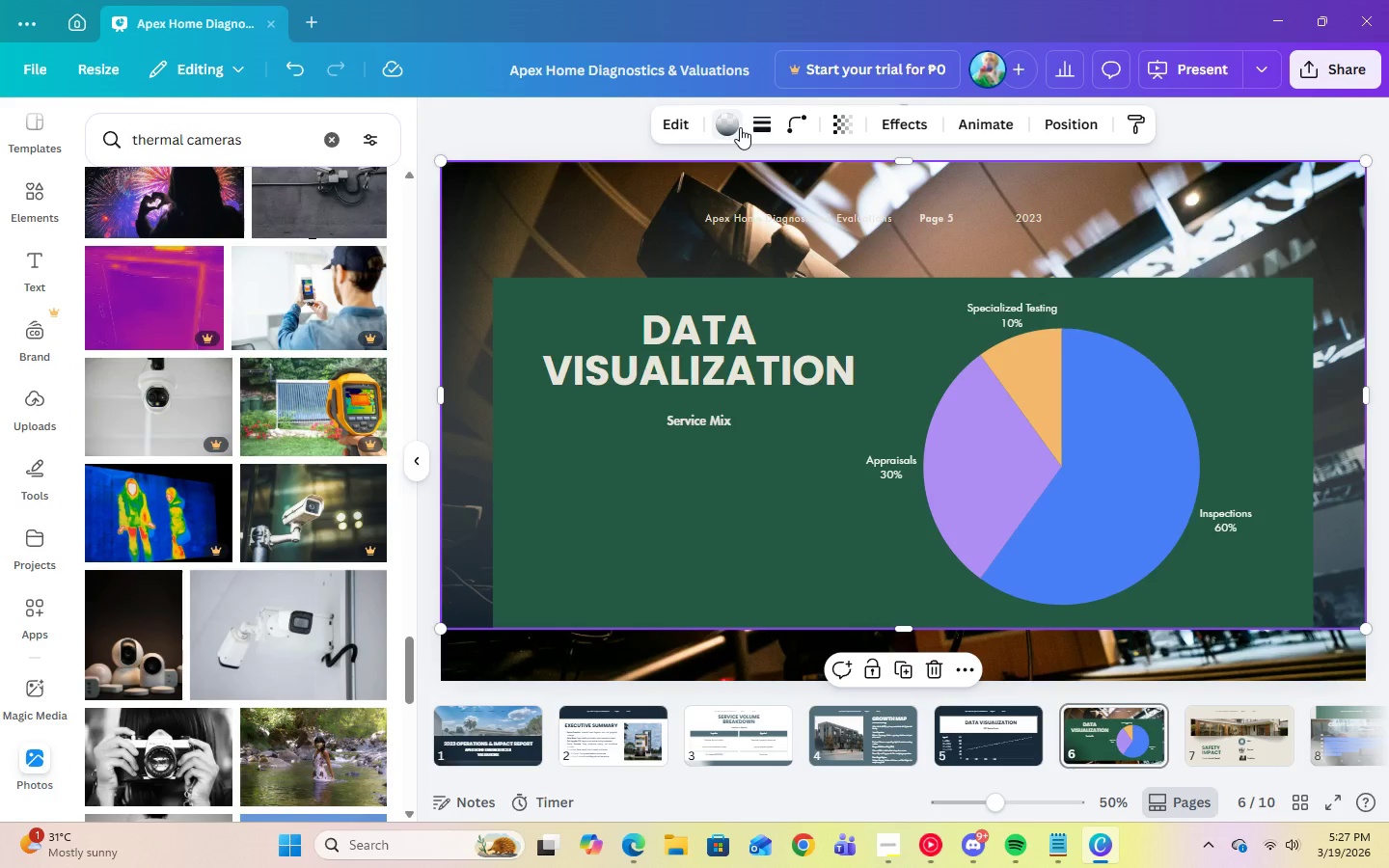 
left_click([740, 127])
 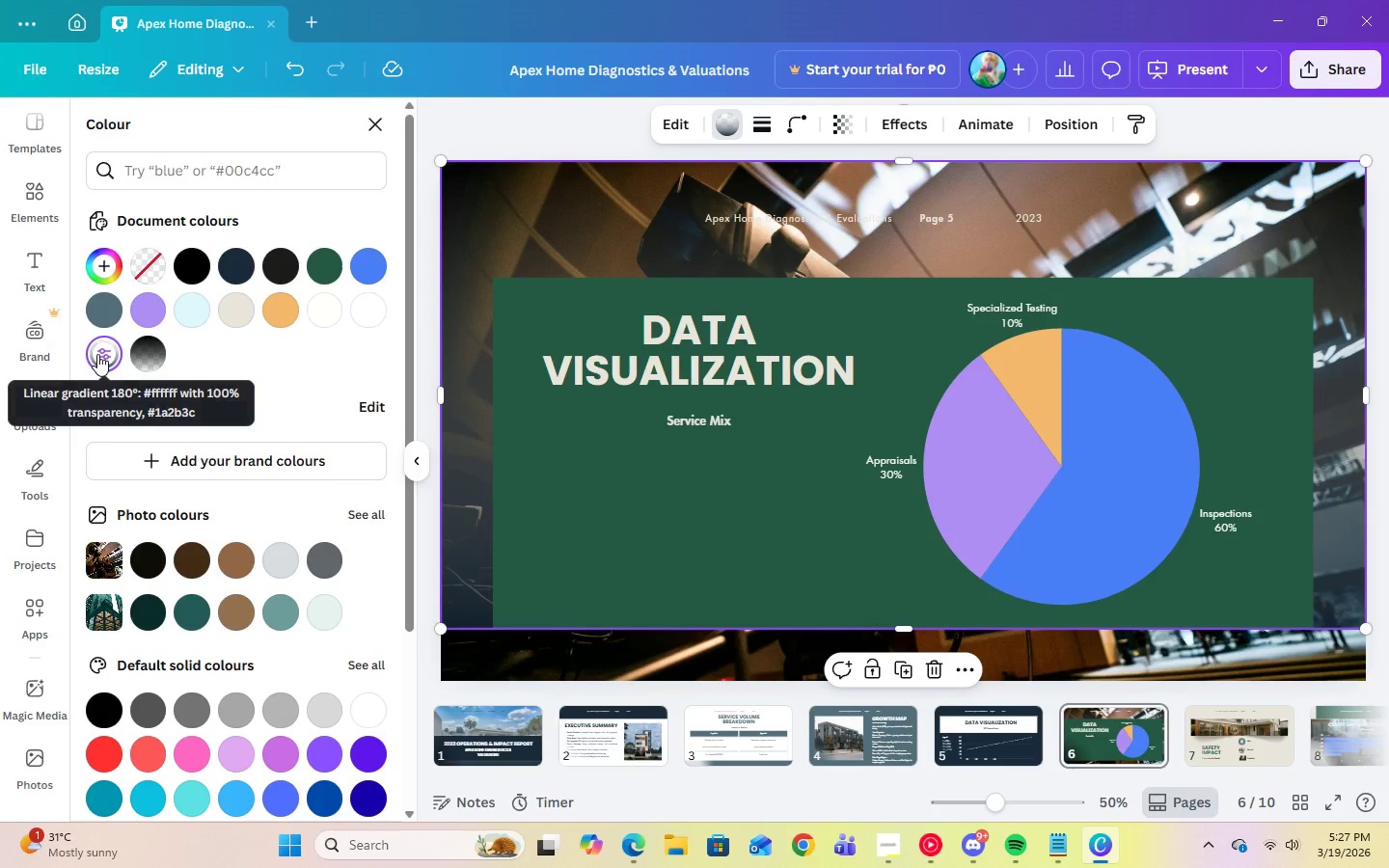 
double_click([97, 354])
 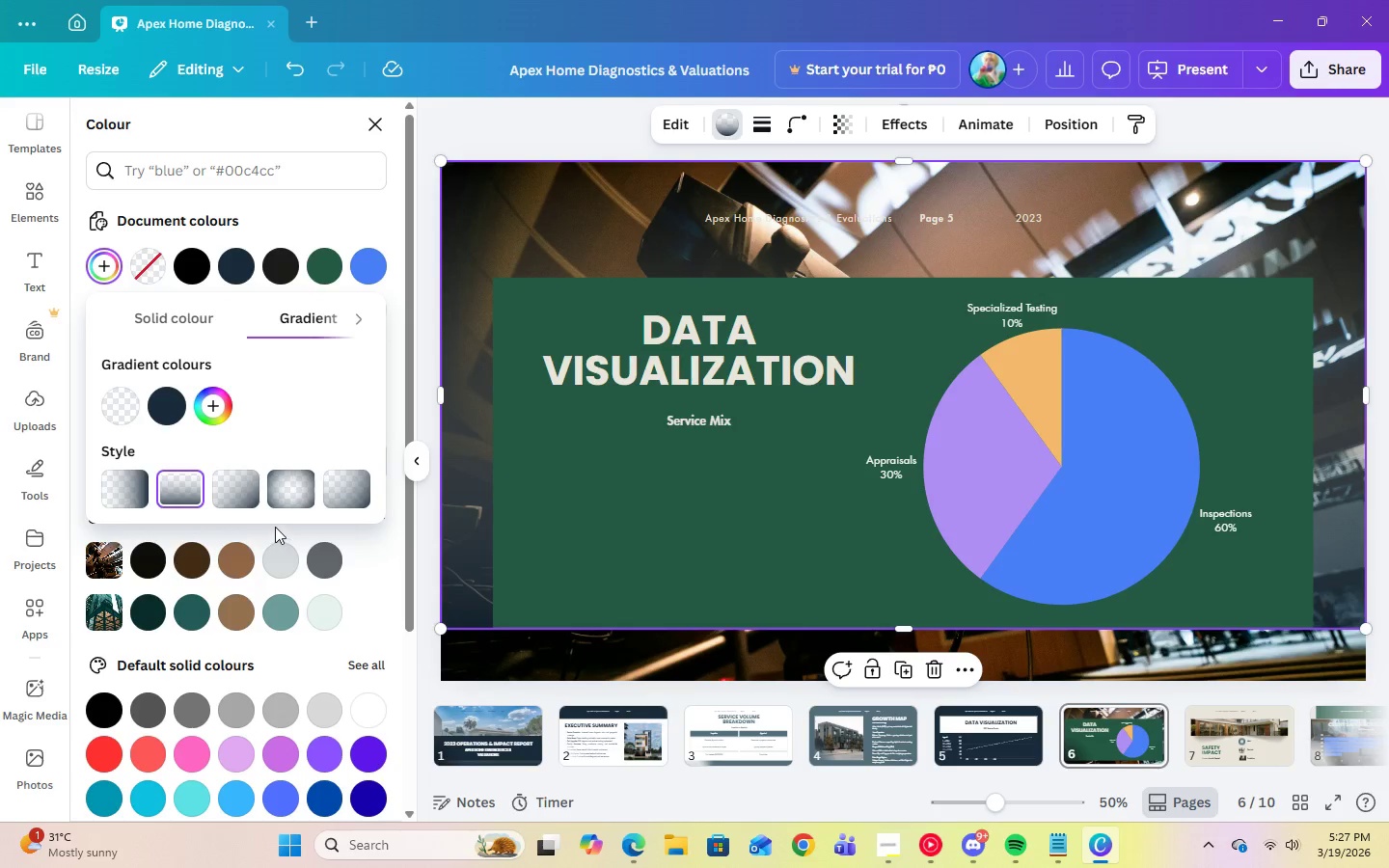 
left_click([299, 502])
 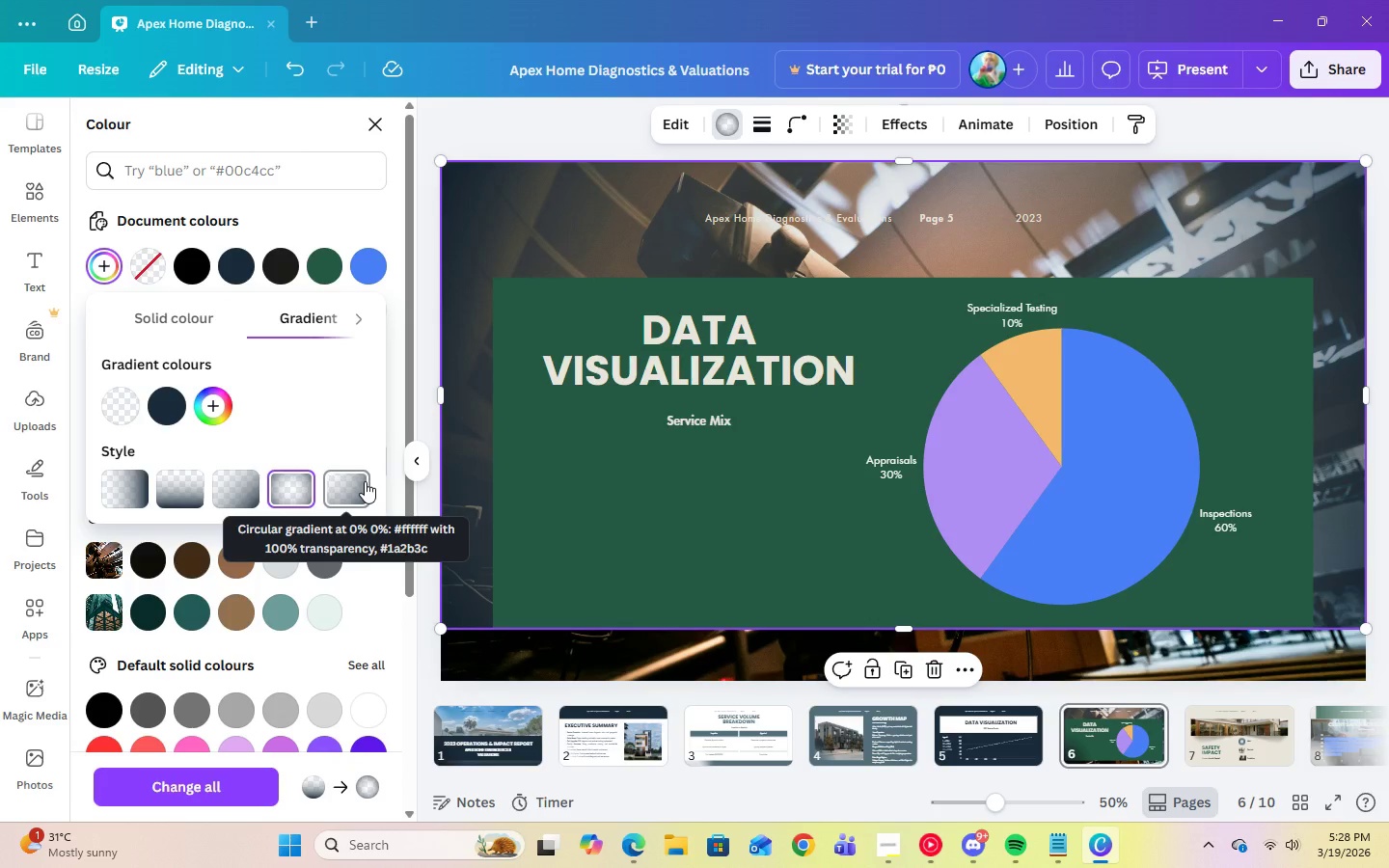 
wait(17.67)
 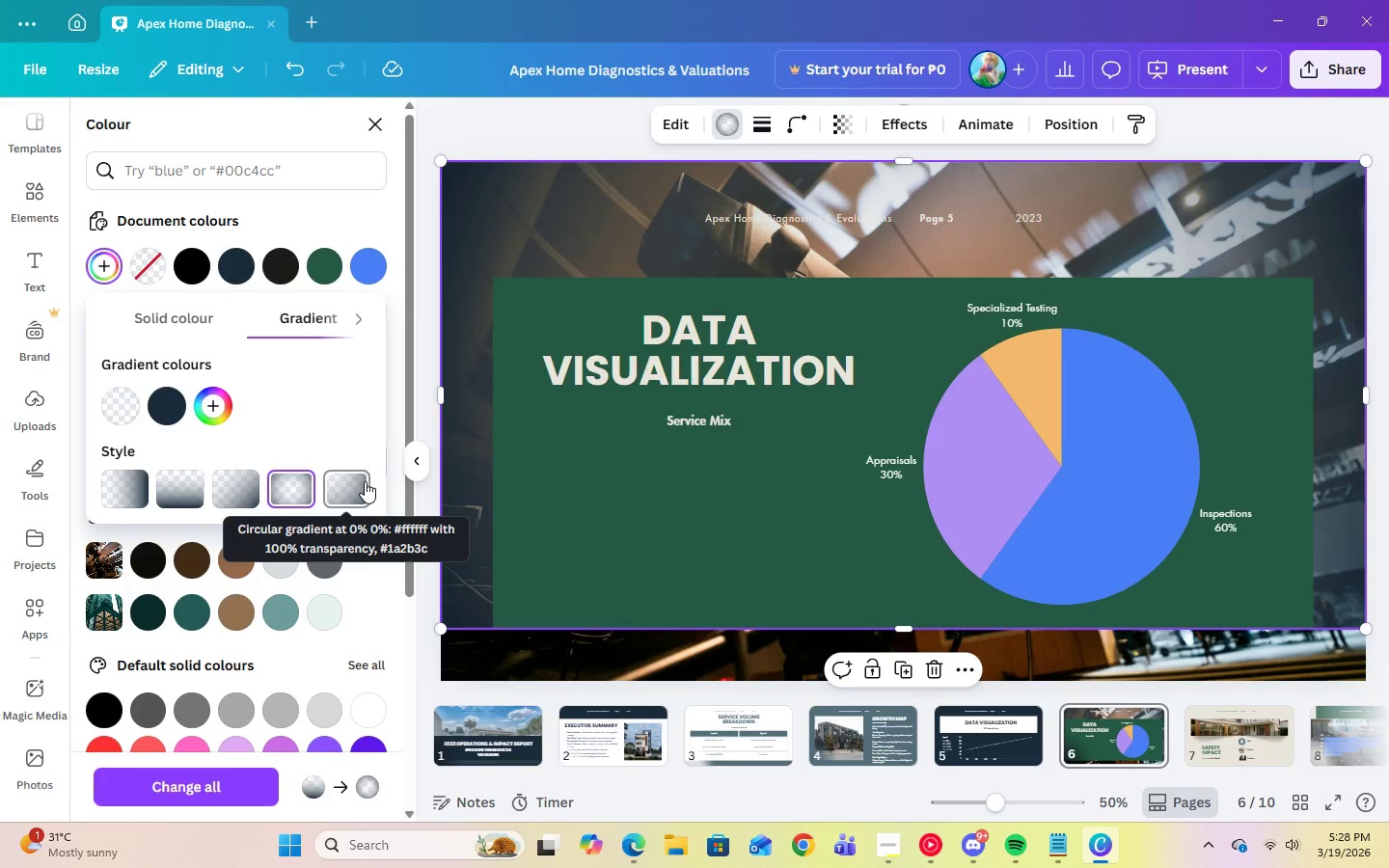 
left_click([350, 484])
 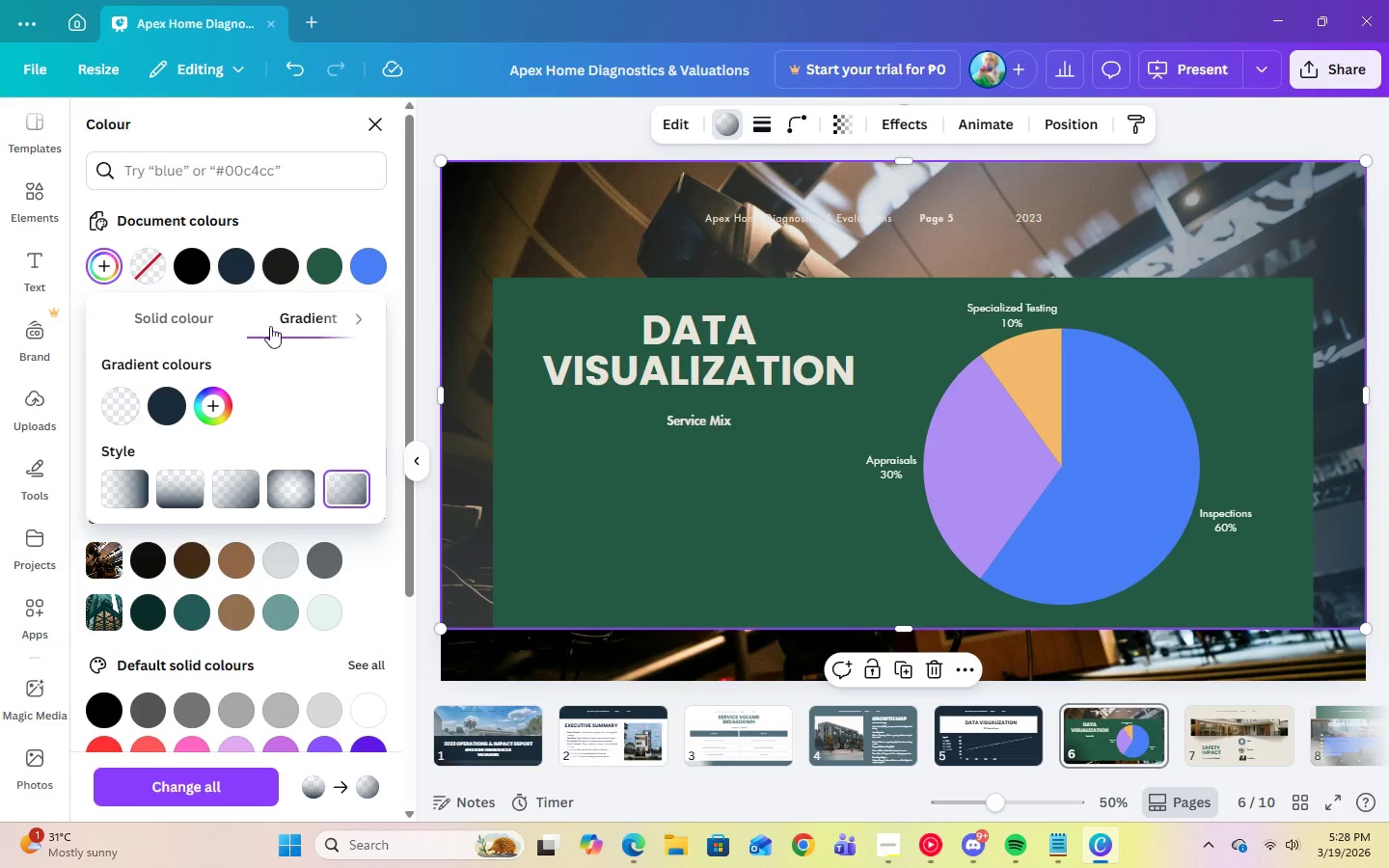 
left_click([185, 484])
 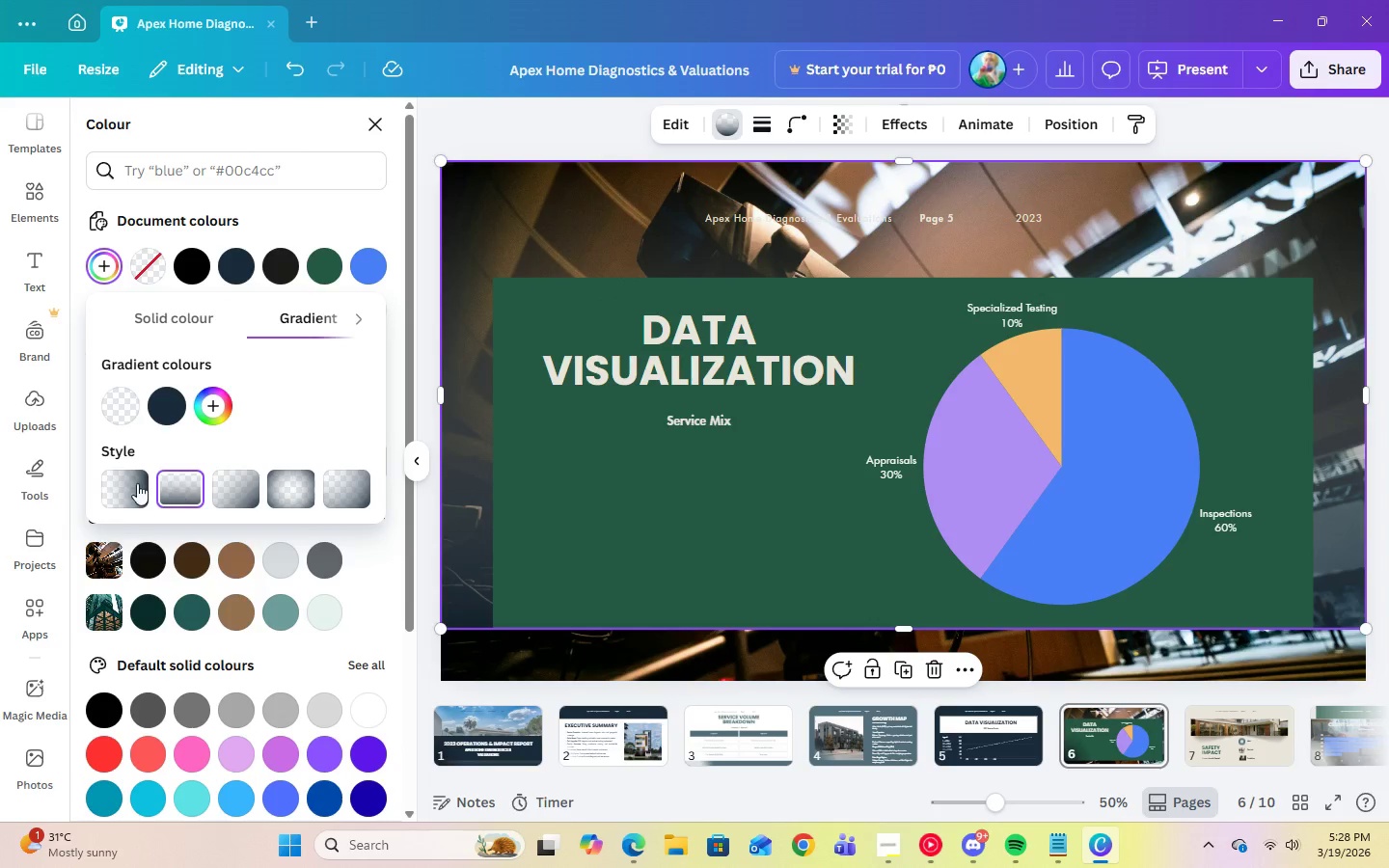 
left_click([126, 484])
 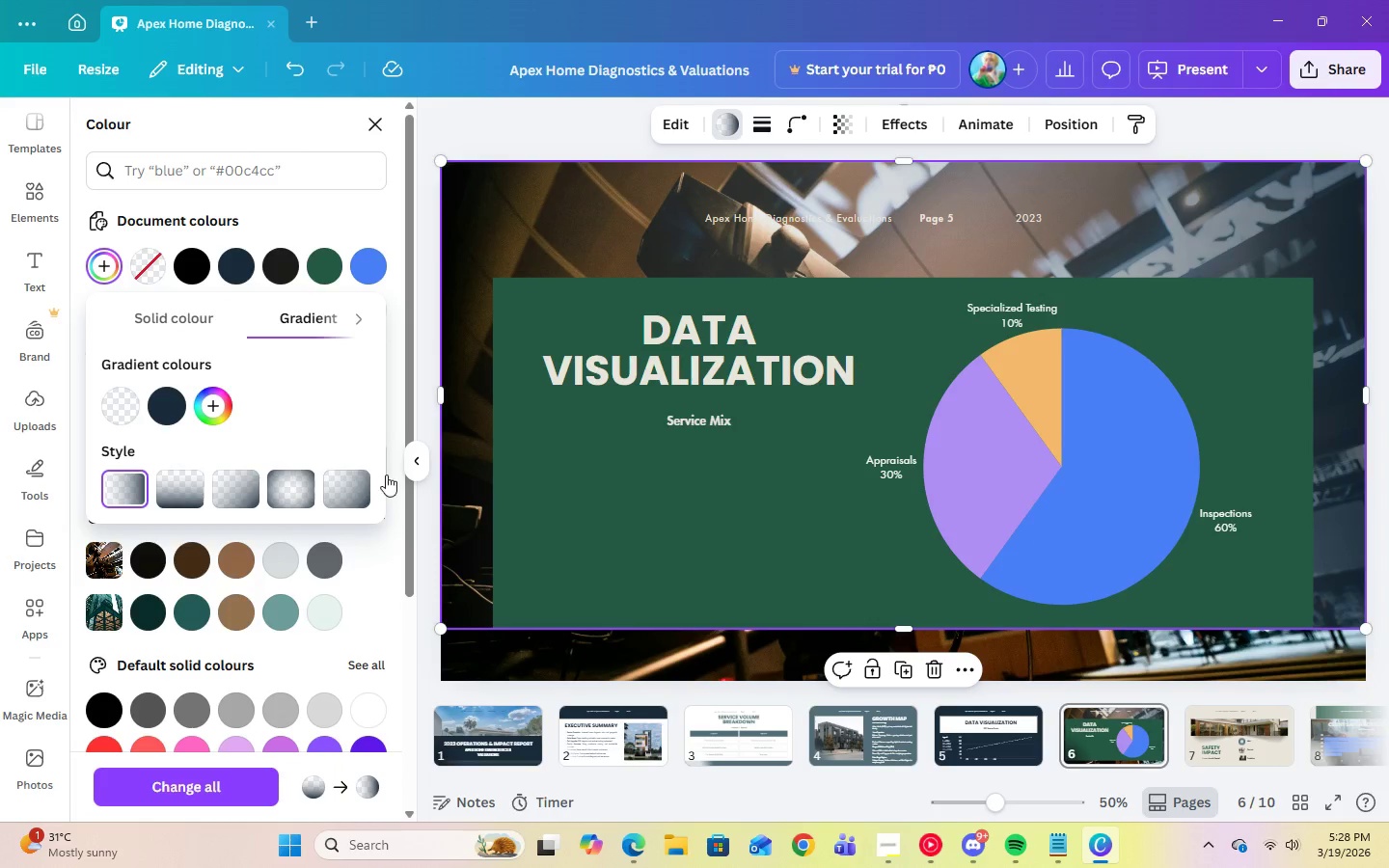 
wait(8.39)
 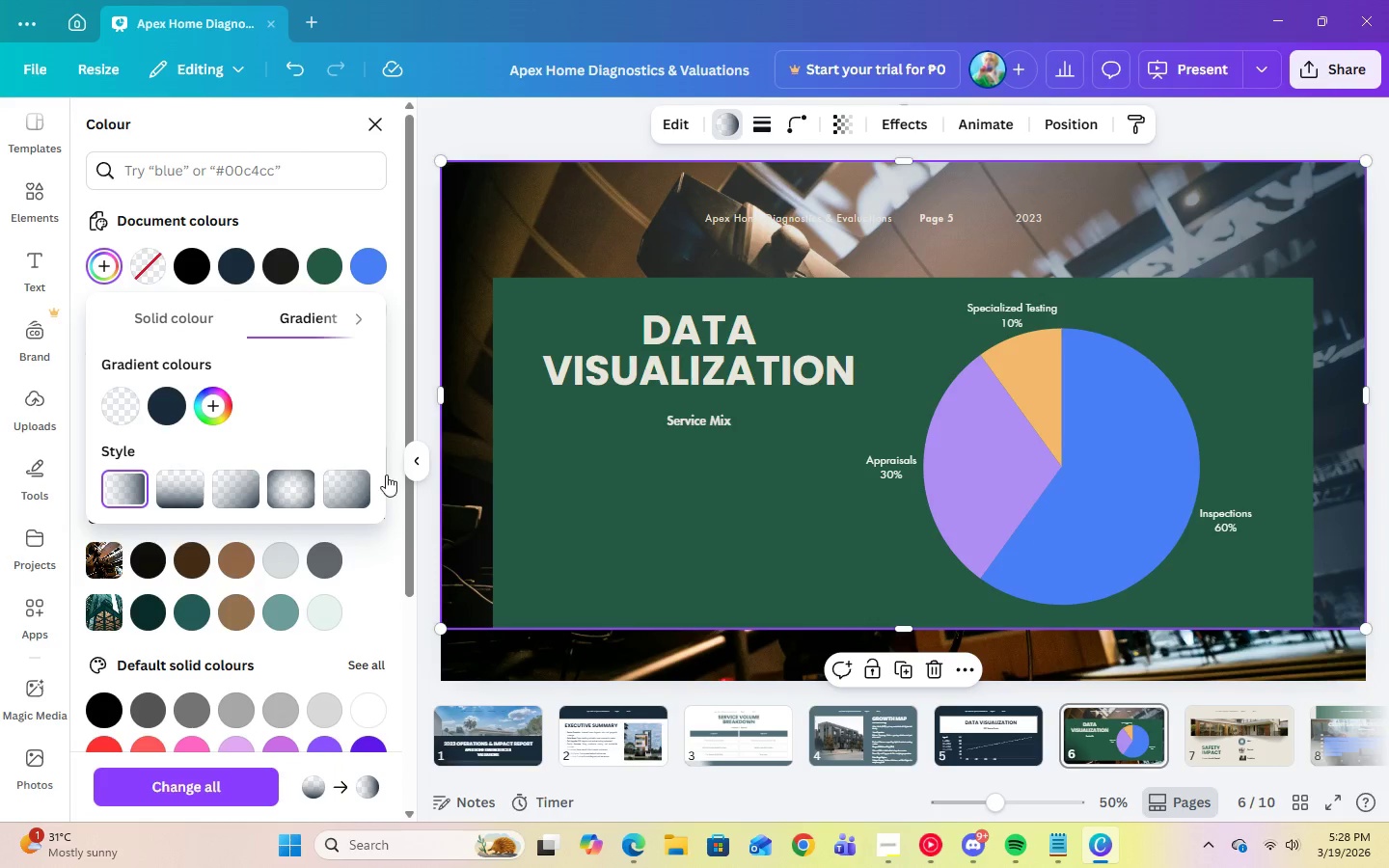 
left_click_drag(start_coordinate=[159, 406], to_coordinate=[97, 402])
 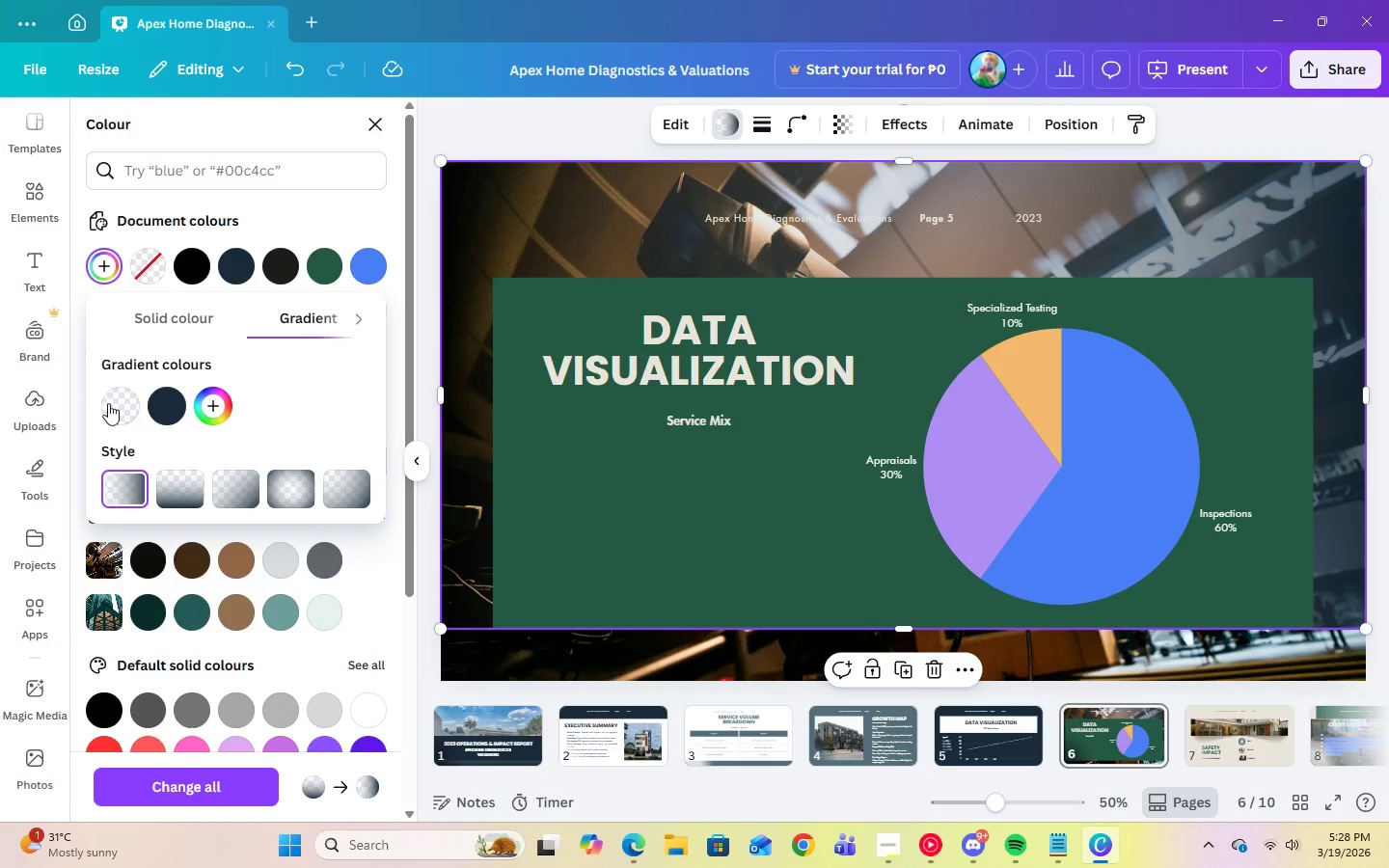 
left_click_drag(start_coordinate=[109, 404], to_coordinate=[178, 405])
 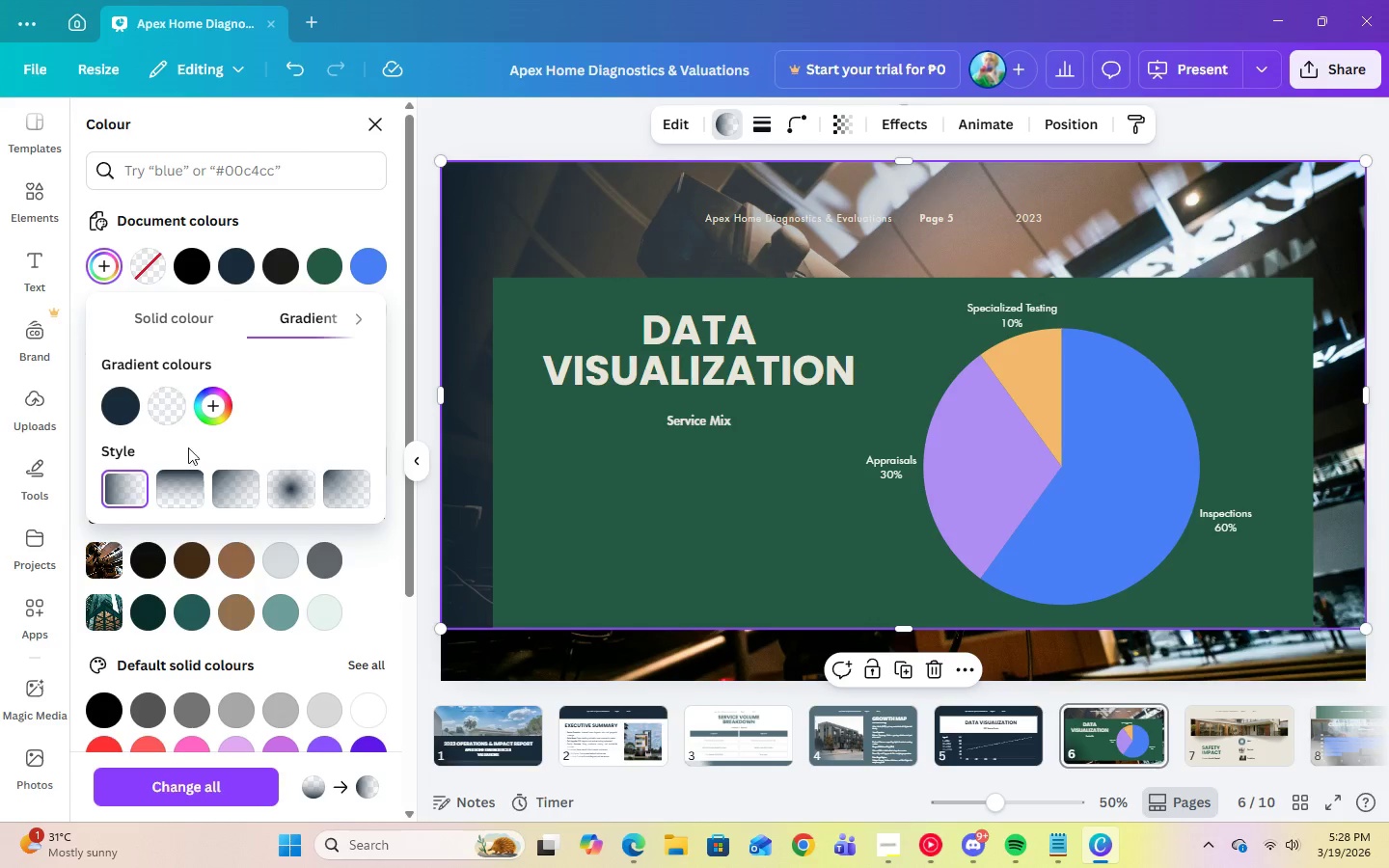 
left_click([203, 500])
 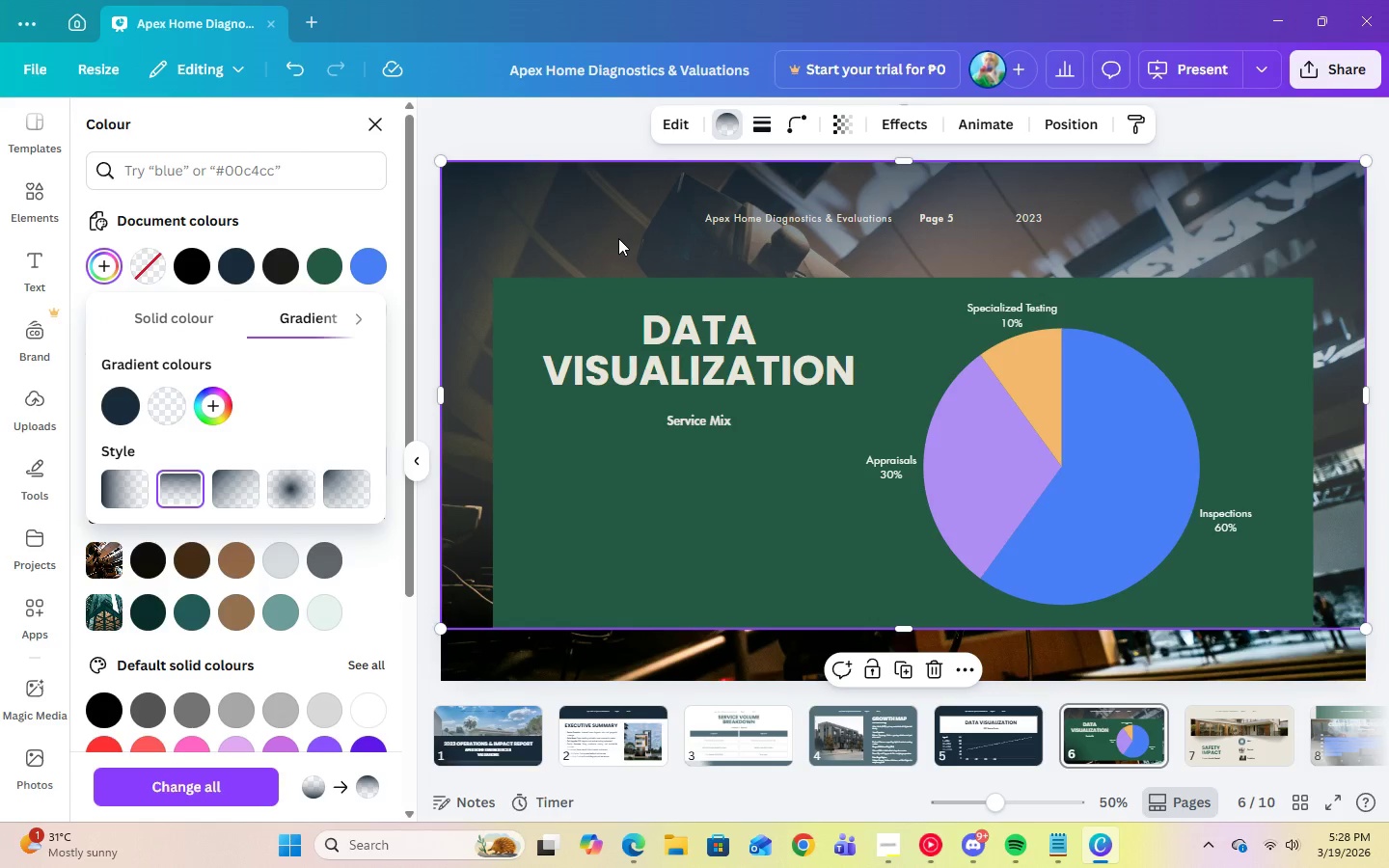 
wait(5.77)
 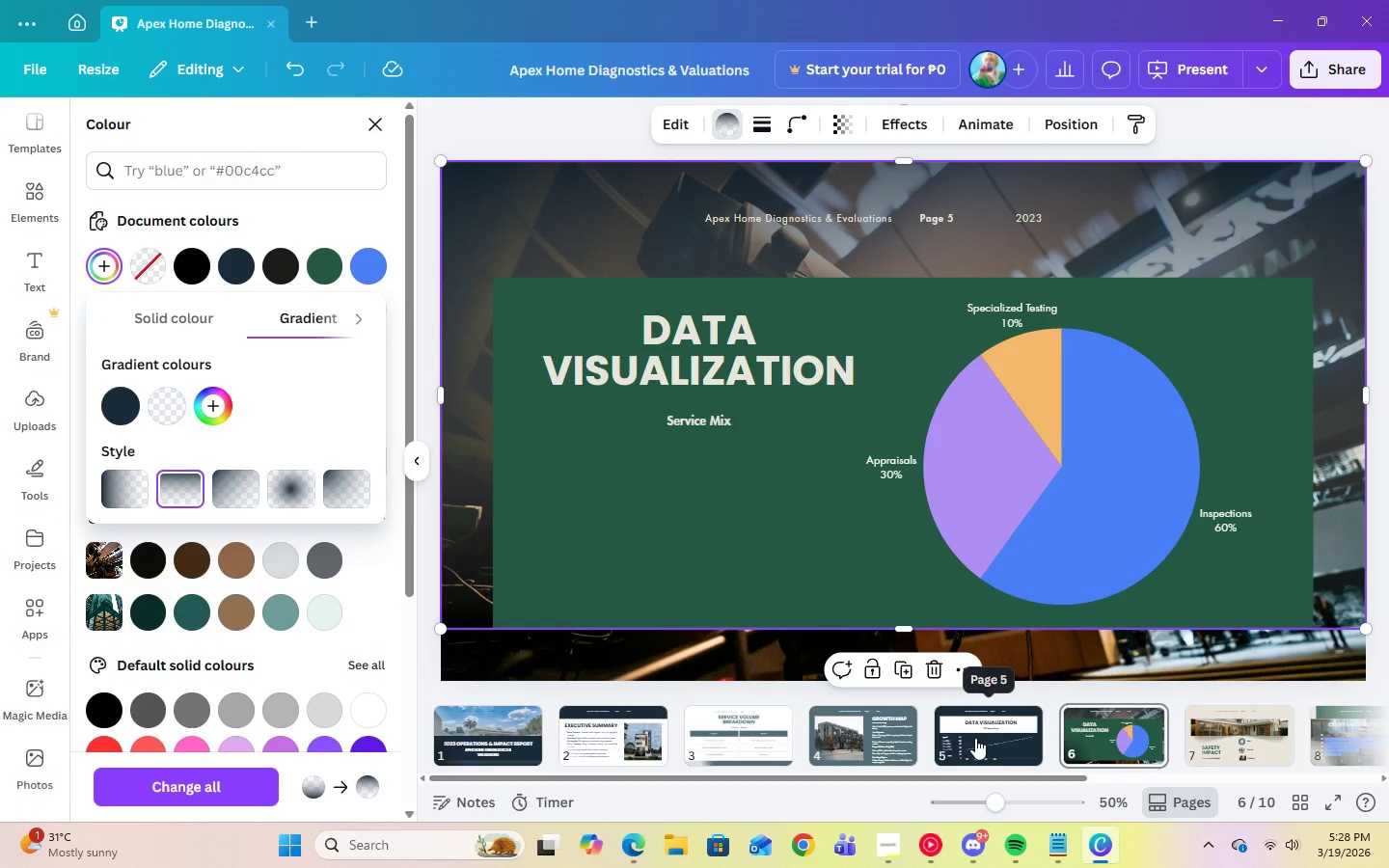 
left_click_drag(start_coordinate=[906, 627], to_coordinate=[912, 677])
 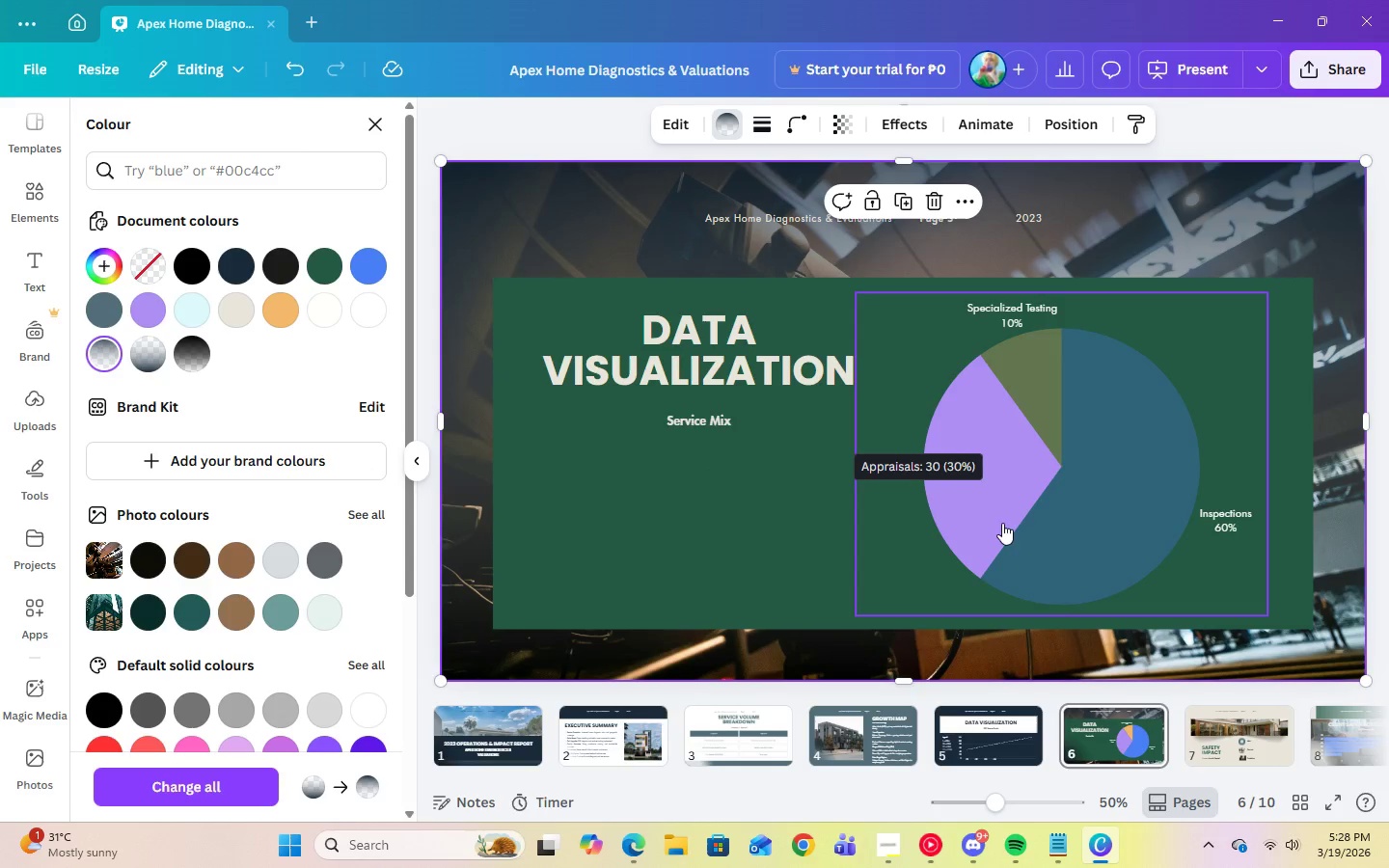 
wait(7.64)
 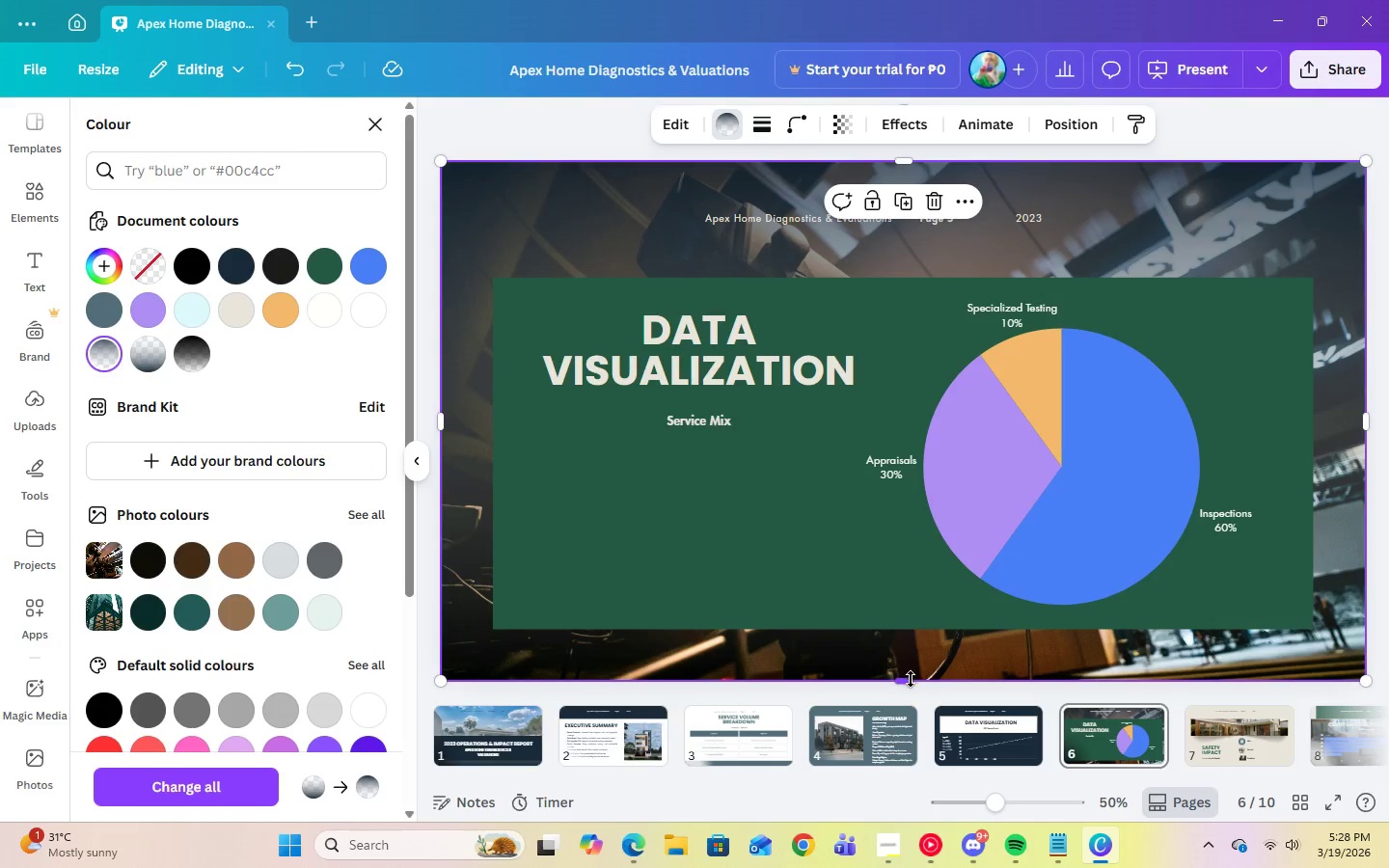 
double_click([99, 359])
 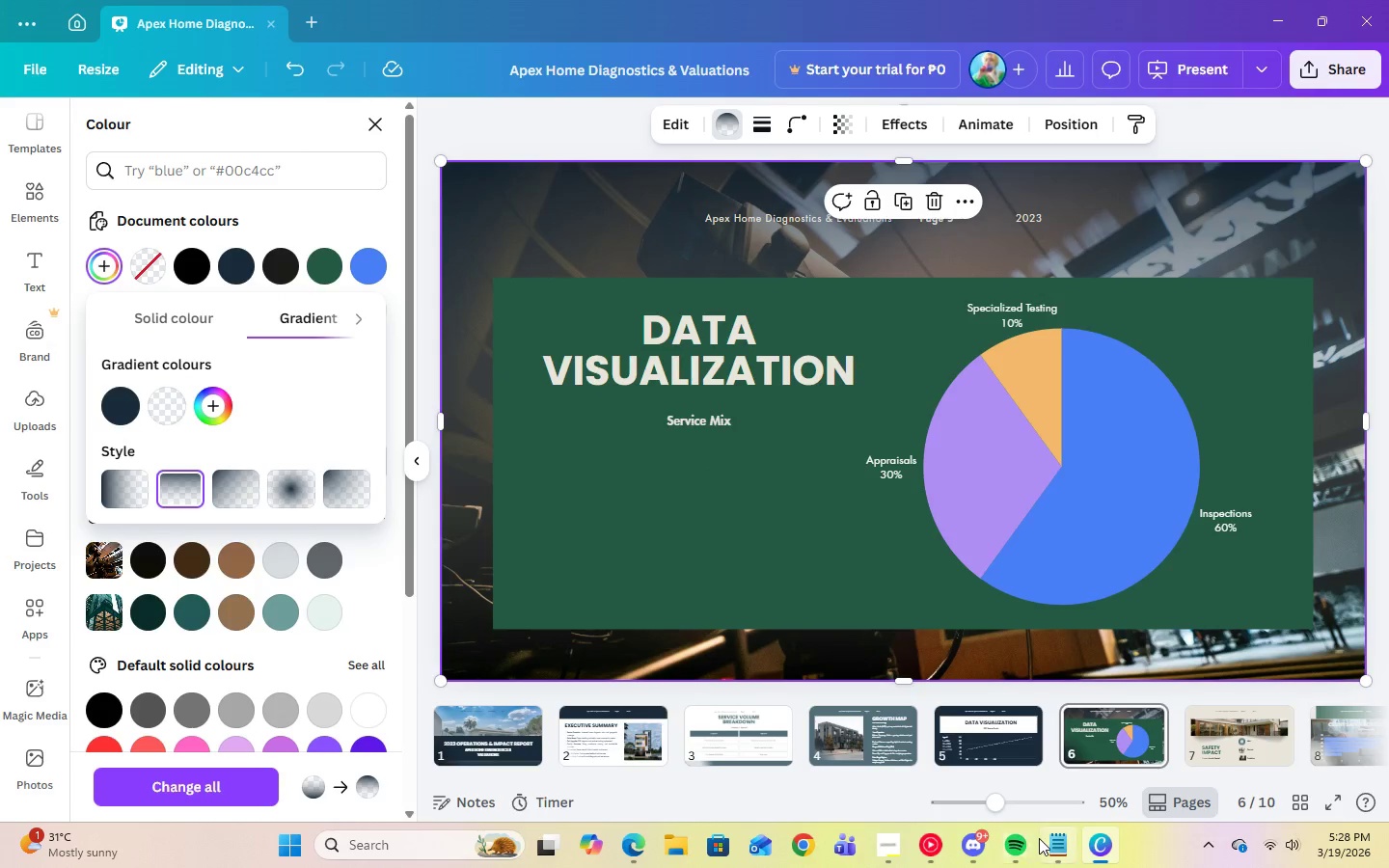 
left_click([885, 848])